 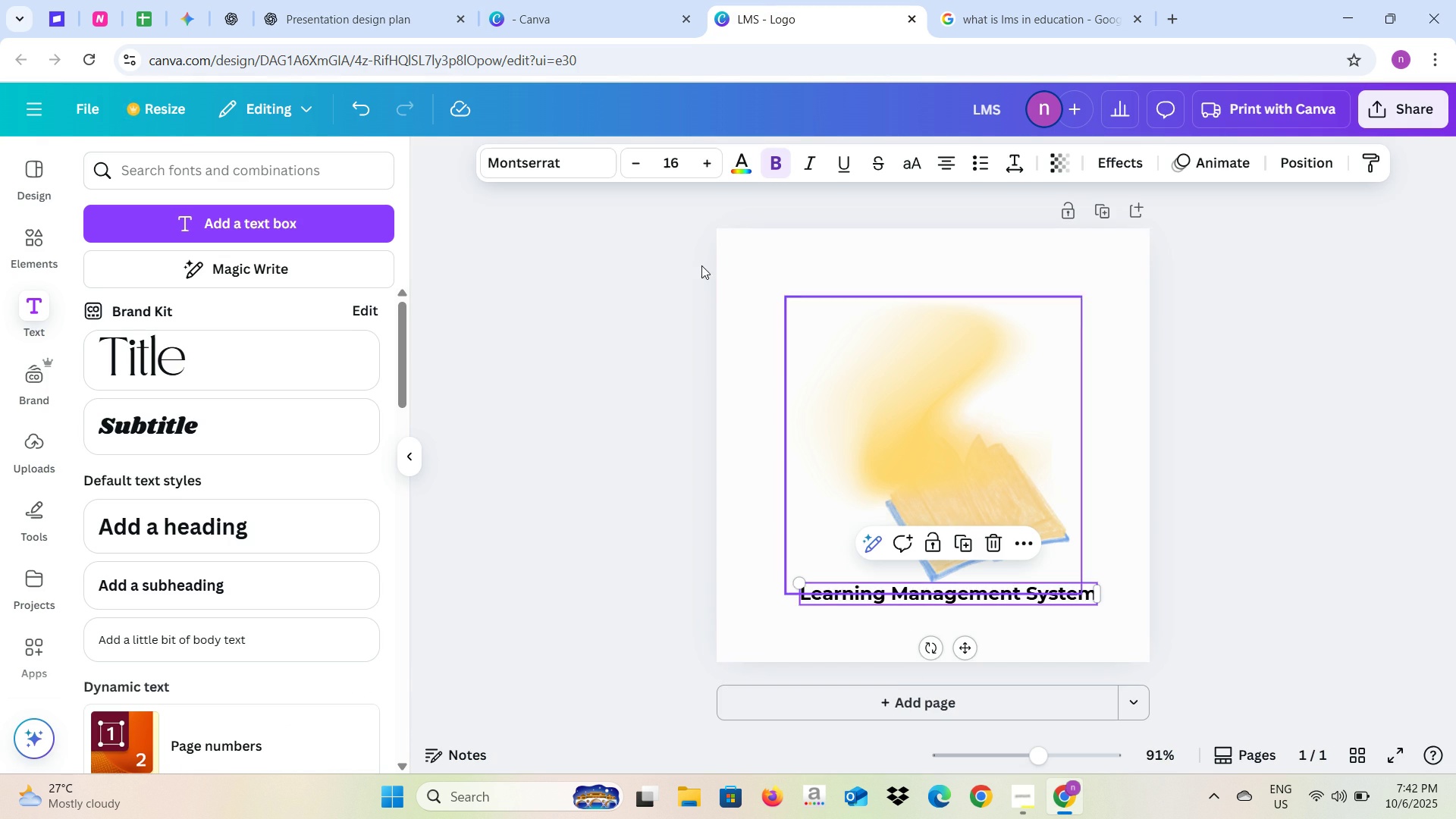 
left_click([733, 166])
 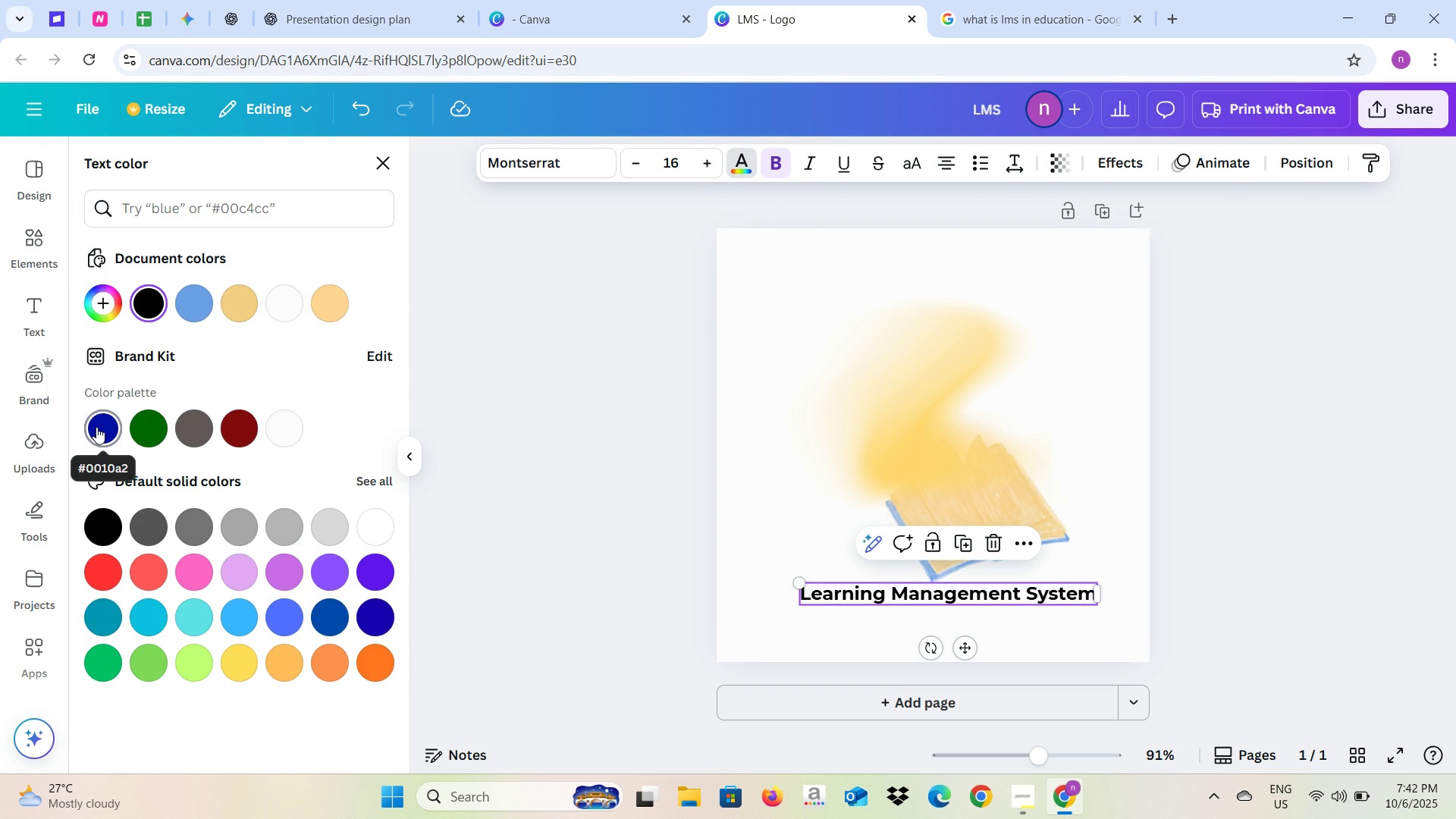 
left_click([194, 200])
 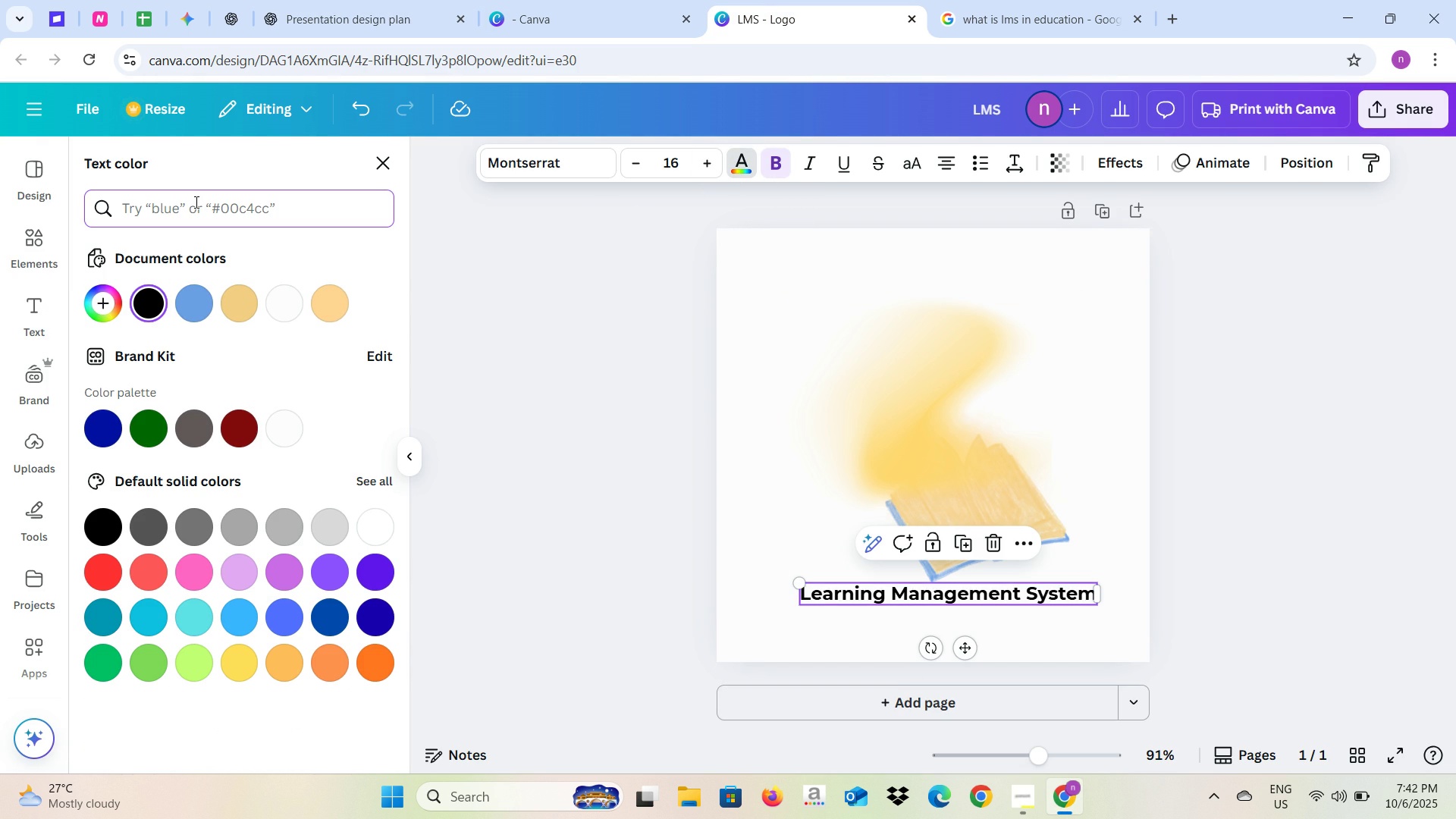 
type(navy blue)
 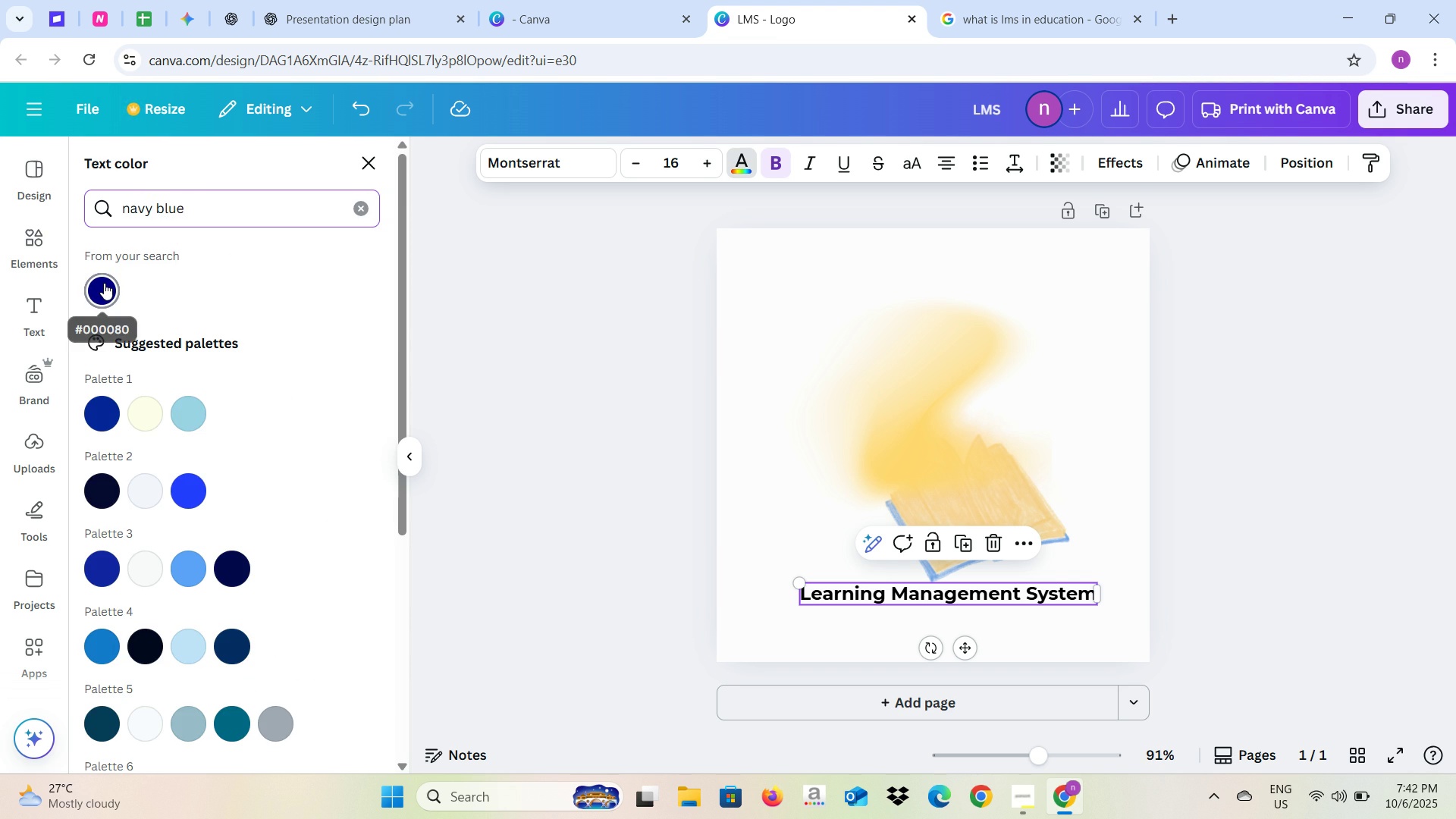 
left_click([104, 283])
 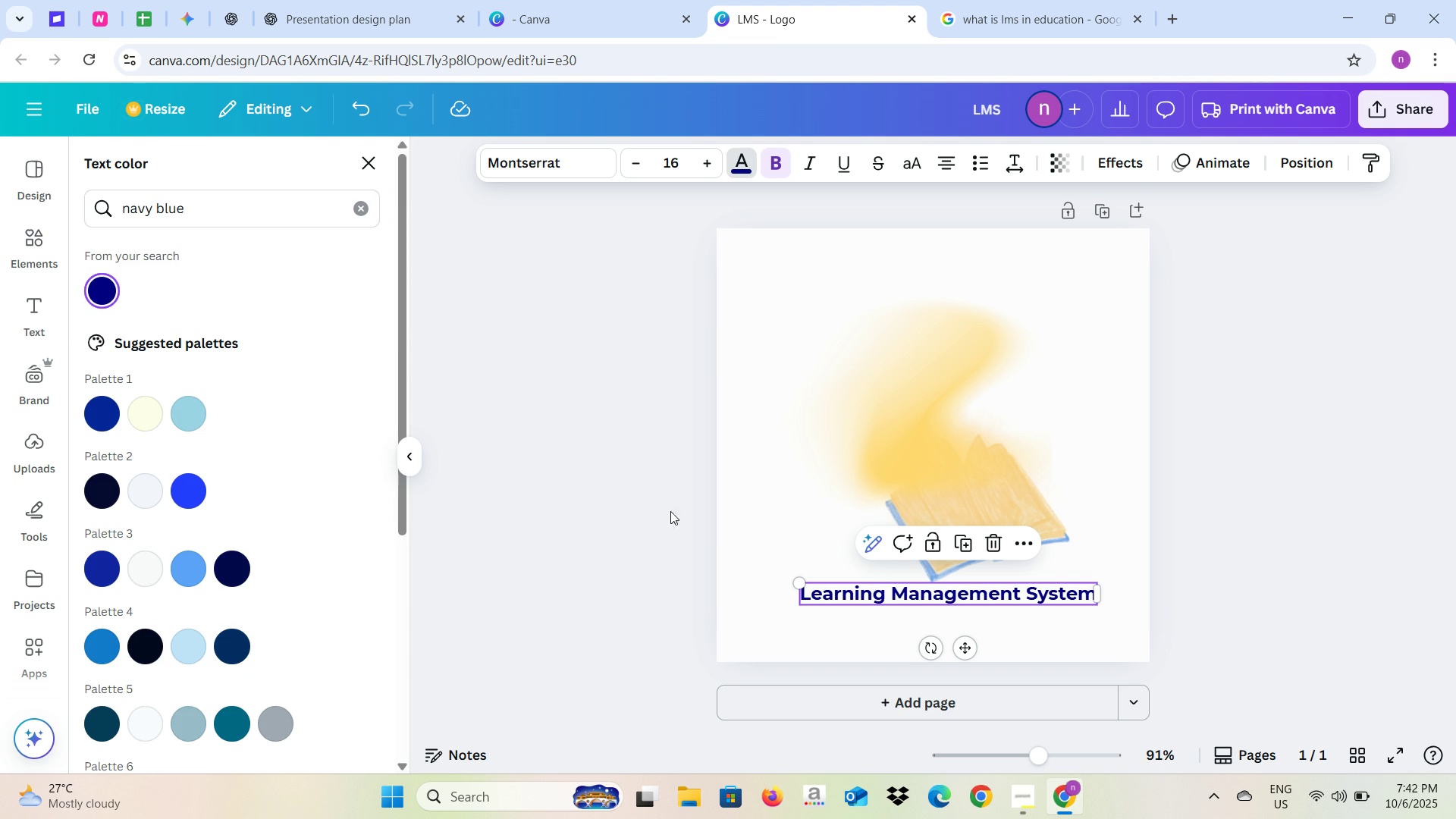 
left_click([662, 556])
 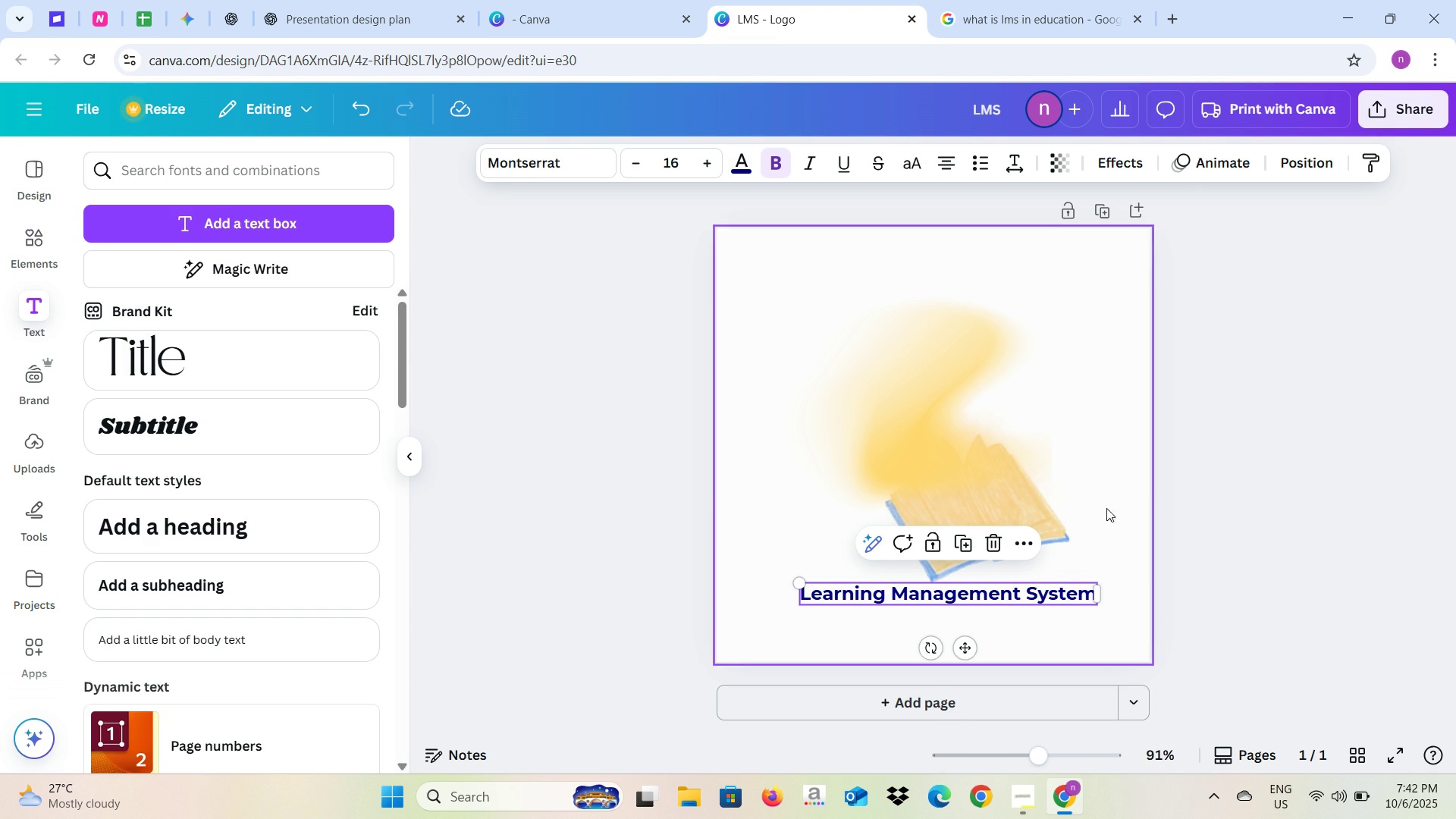 
left_click([1263, 492])
 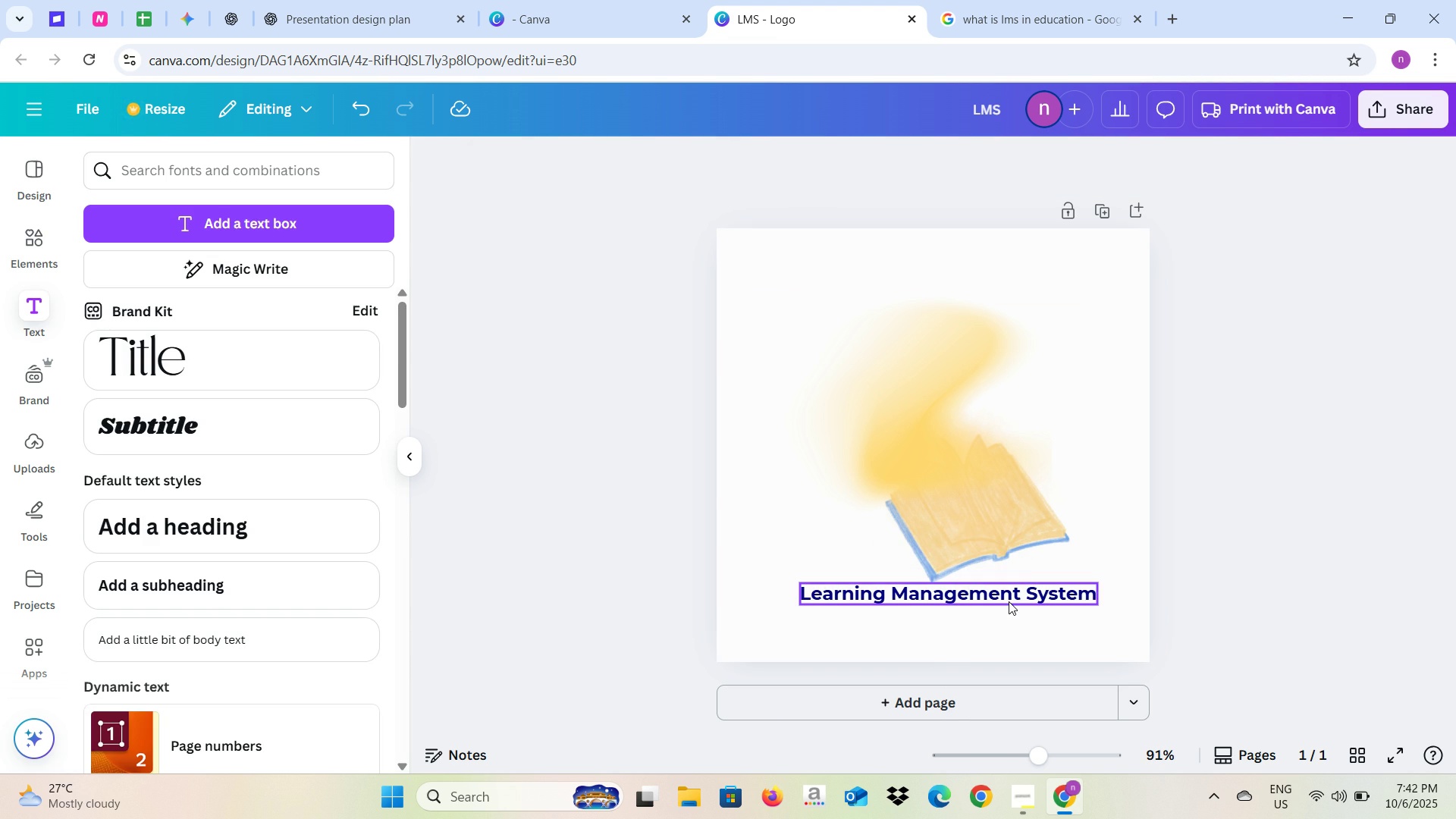 
left_click([1009, 601])
 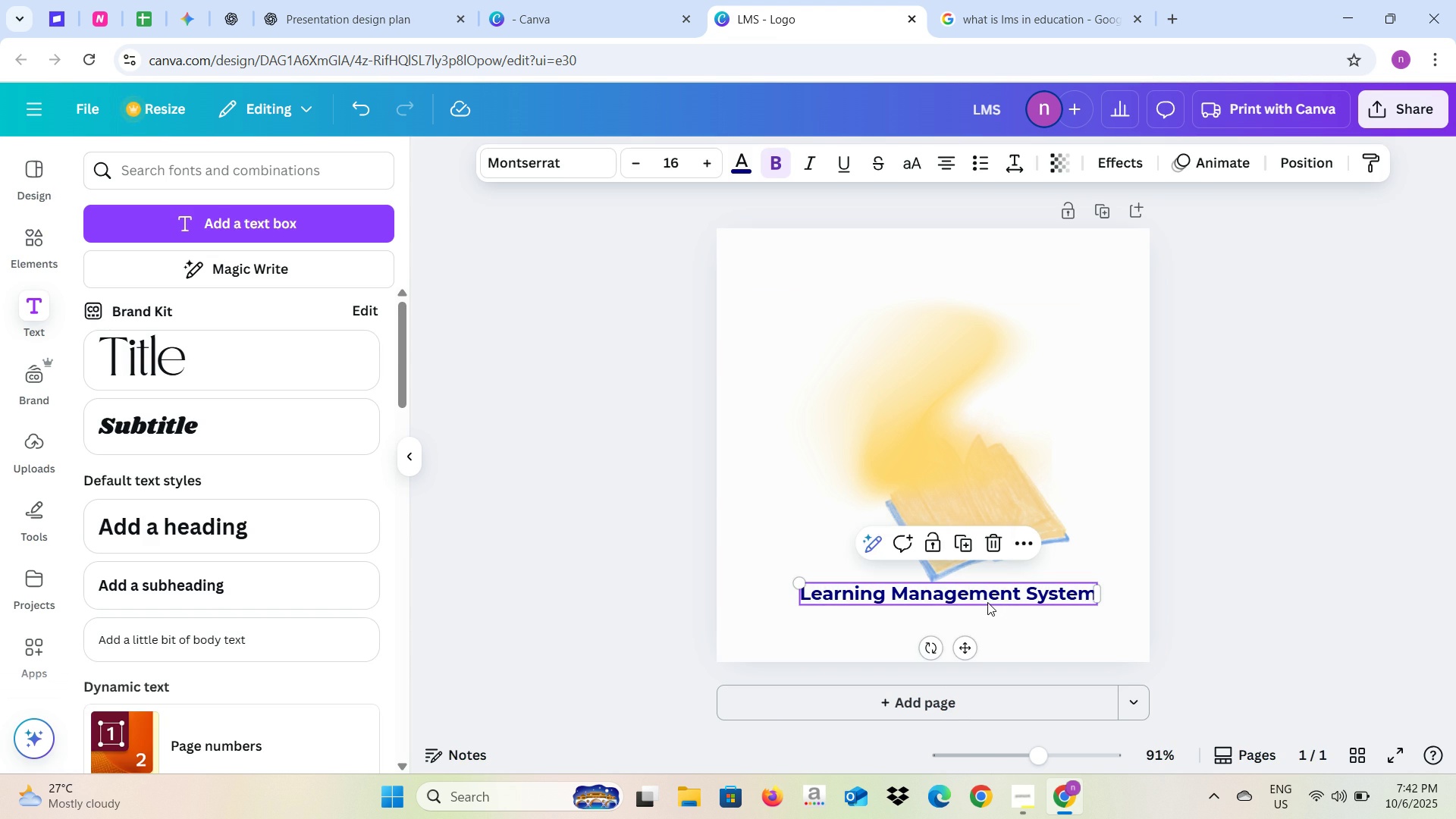 
left_click_drag(start_coordinate=[987, 602], to_coordinate=[984, 599])
 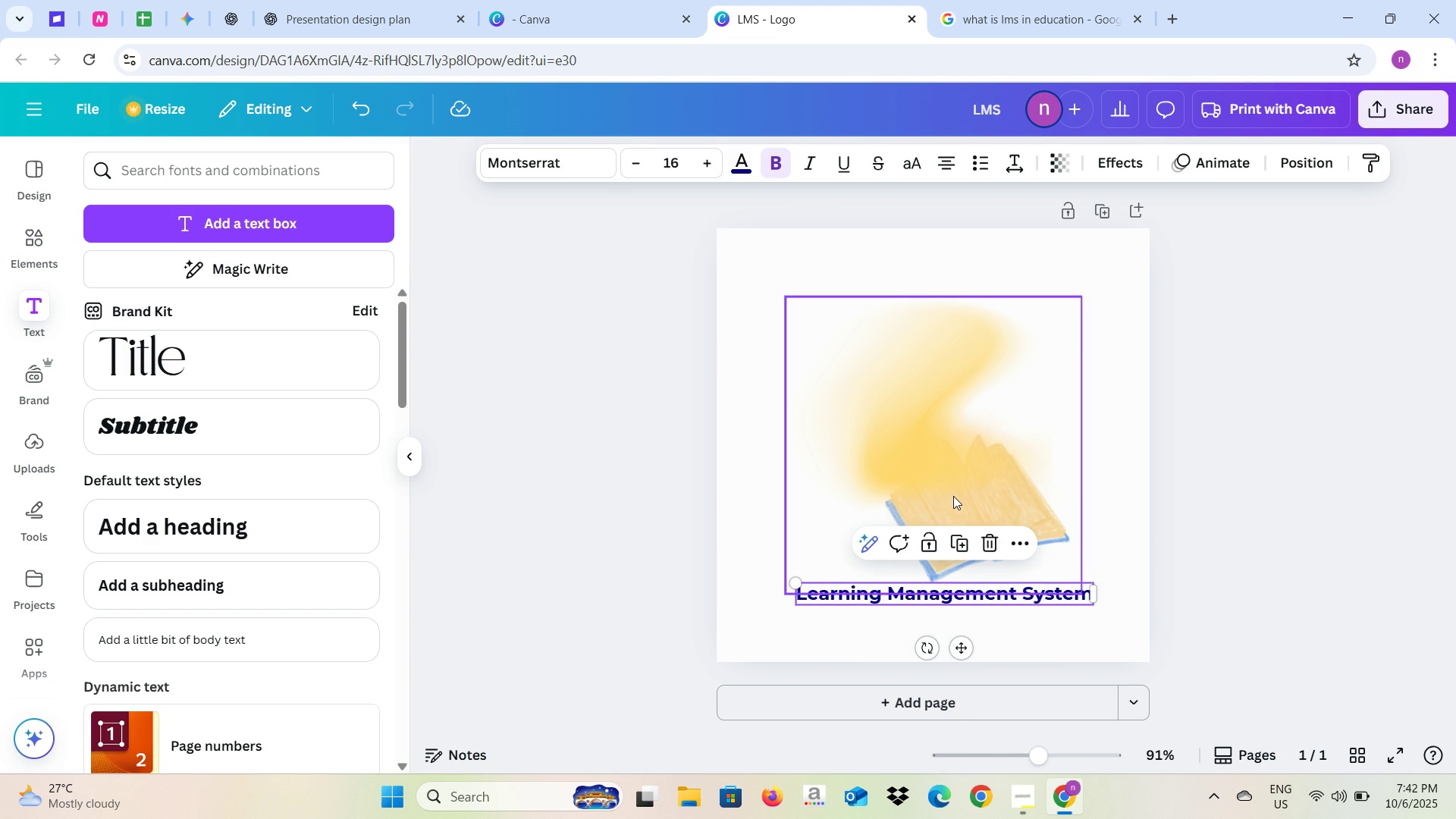 
left_click([953, 496])
 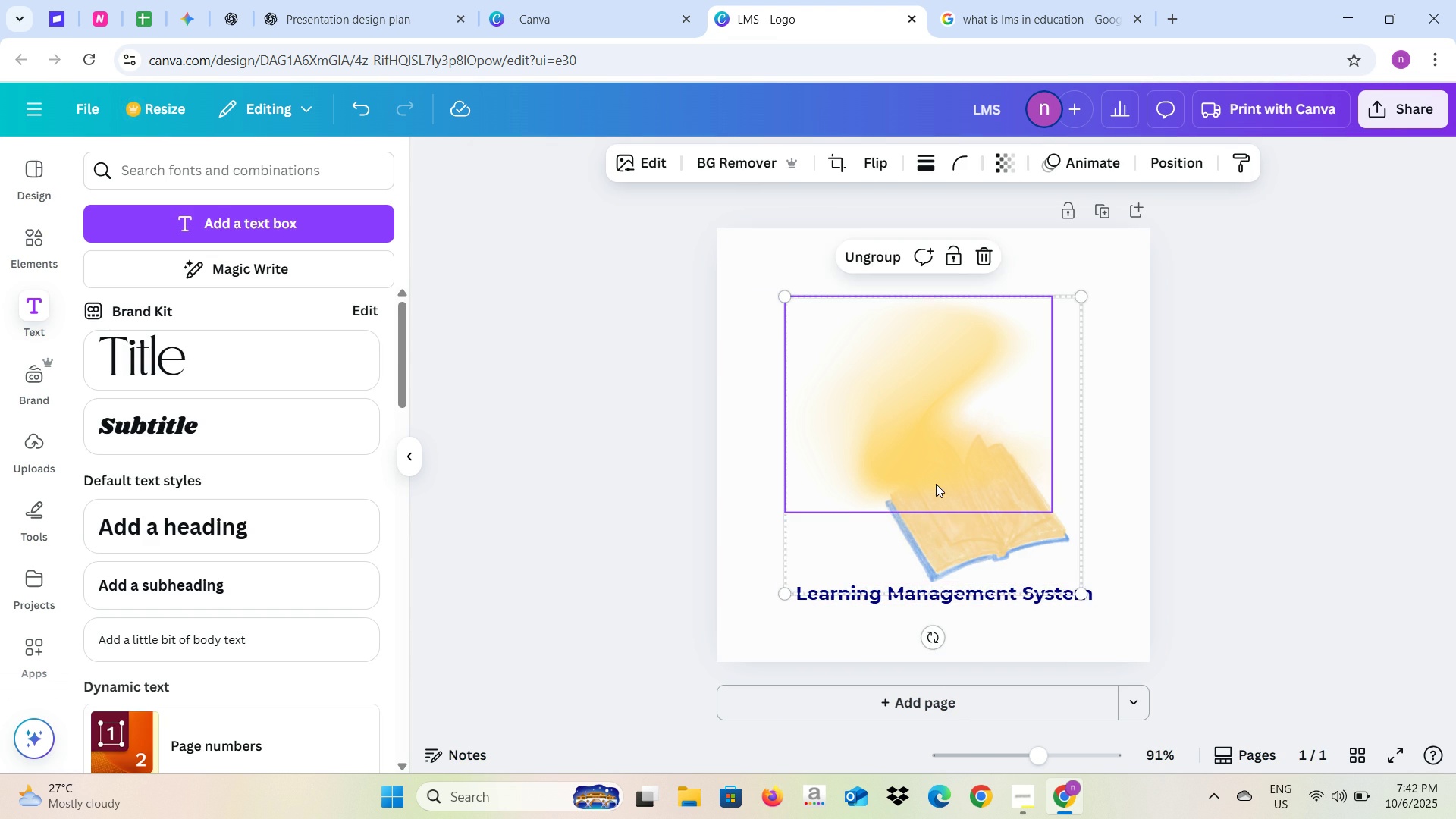 
left_click_drag(start_coordinate=[935, 484], to_coordinate=[886, 476])
 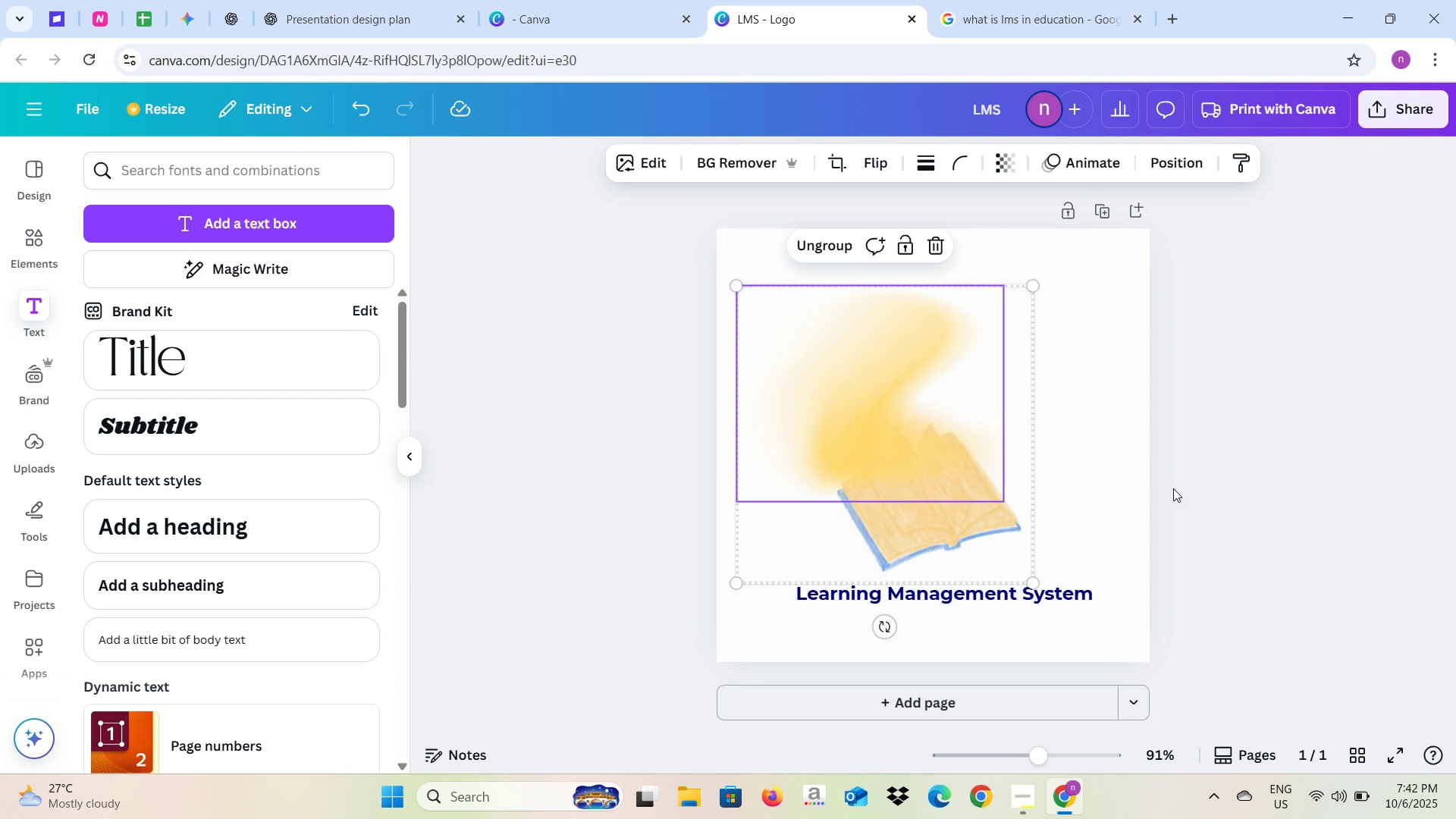 
left_click([1173, 488])
 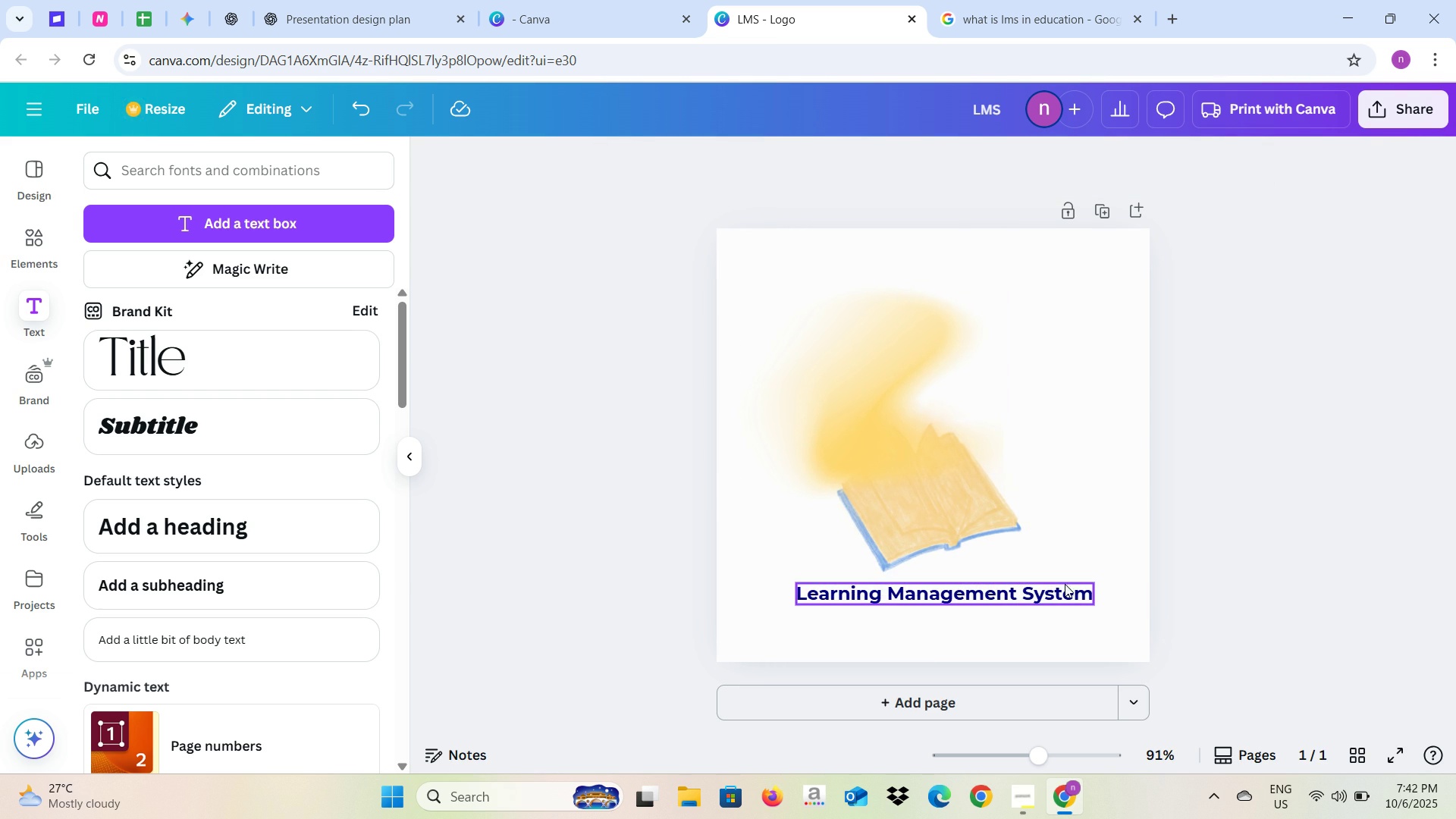 
left_click([1259, 520])
 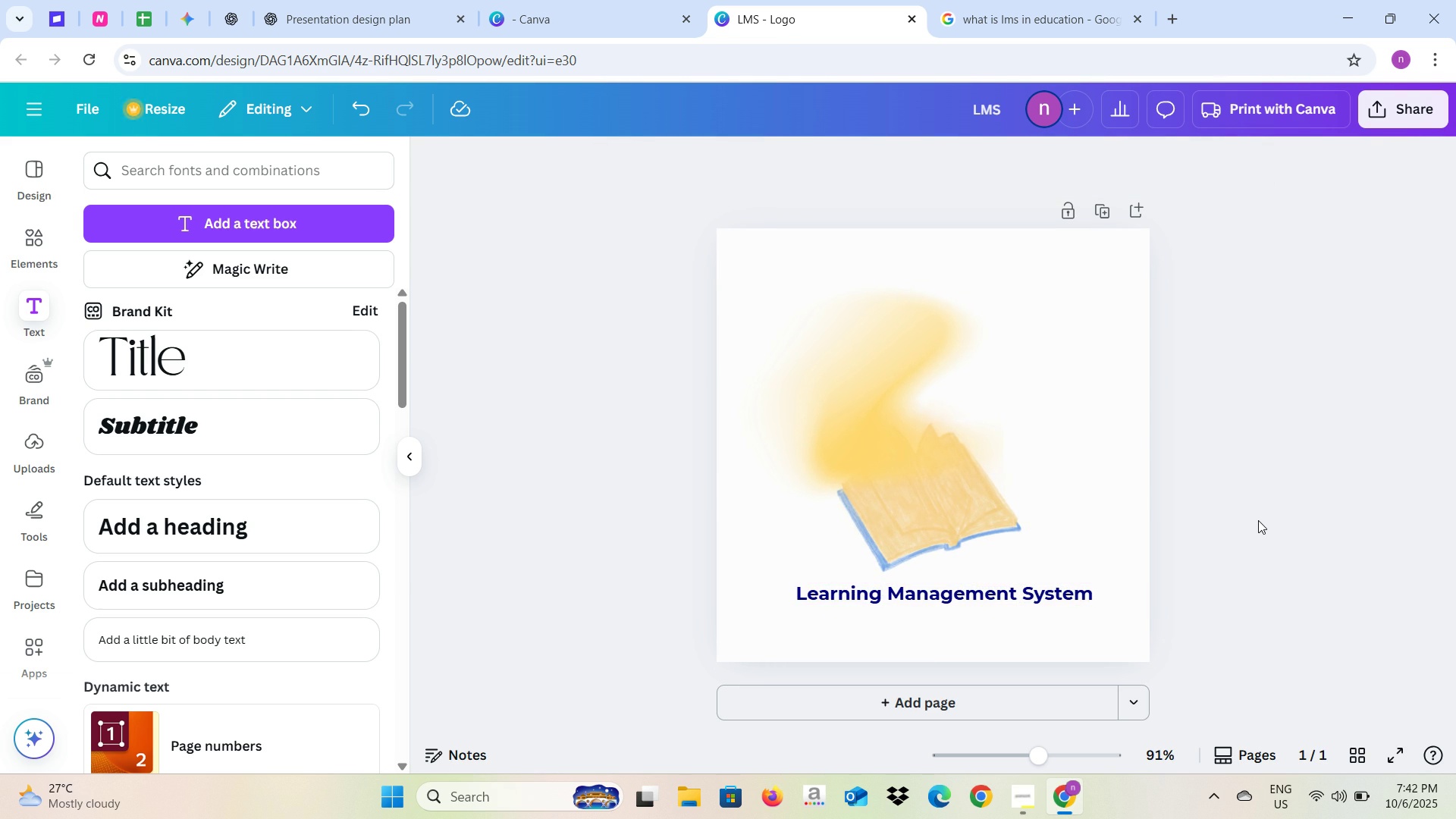 
key(Alt+AltLeft)
 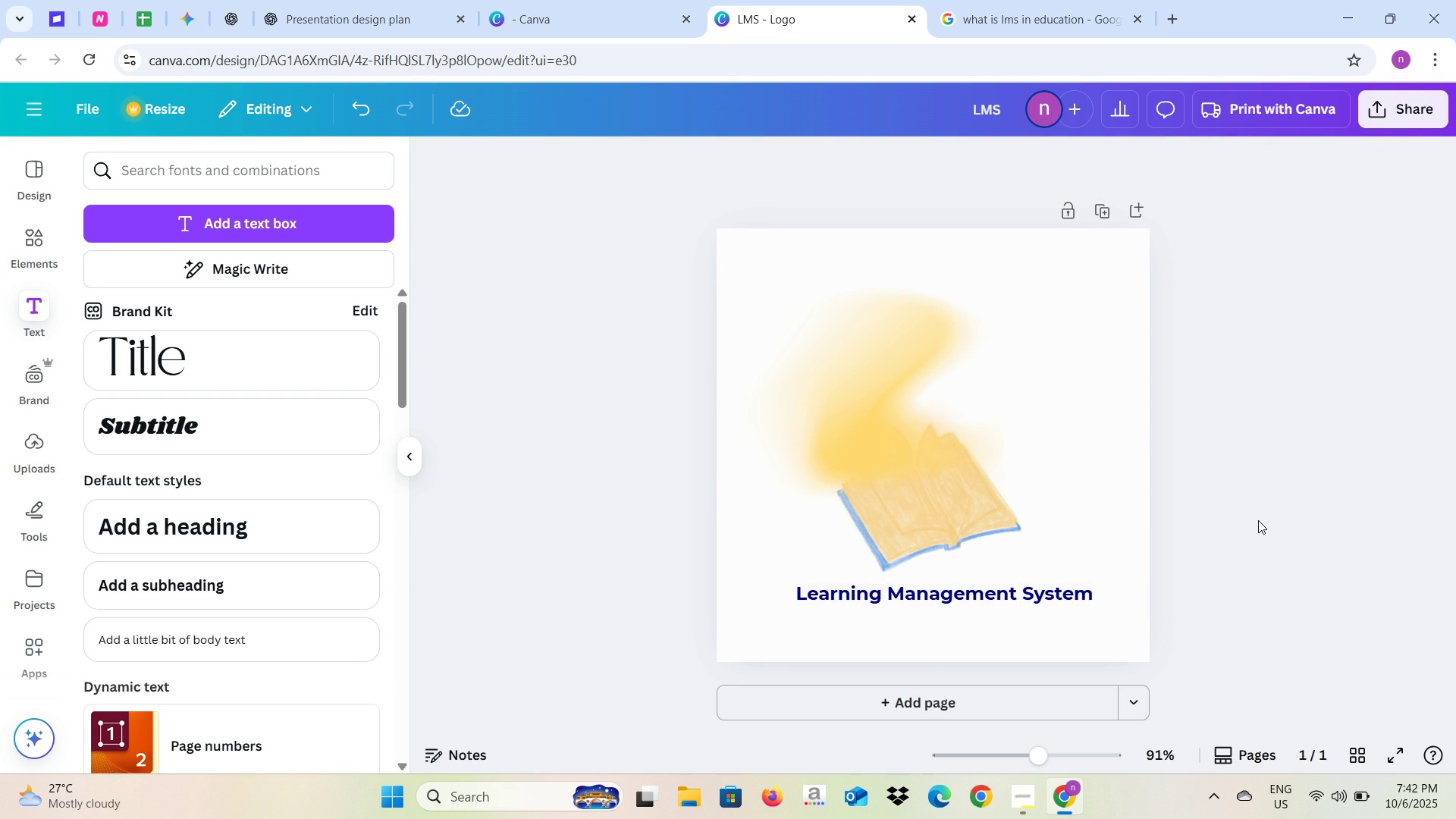 
key(Alt+Tab)
 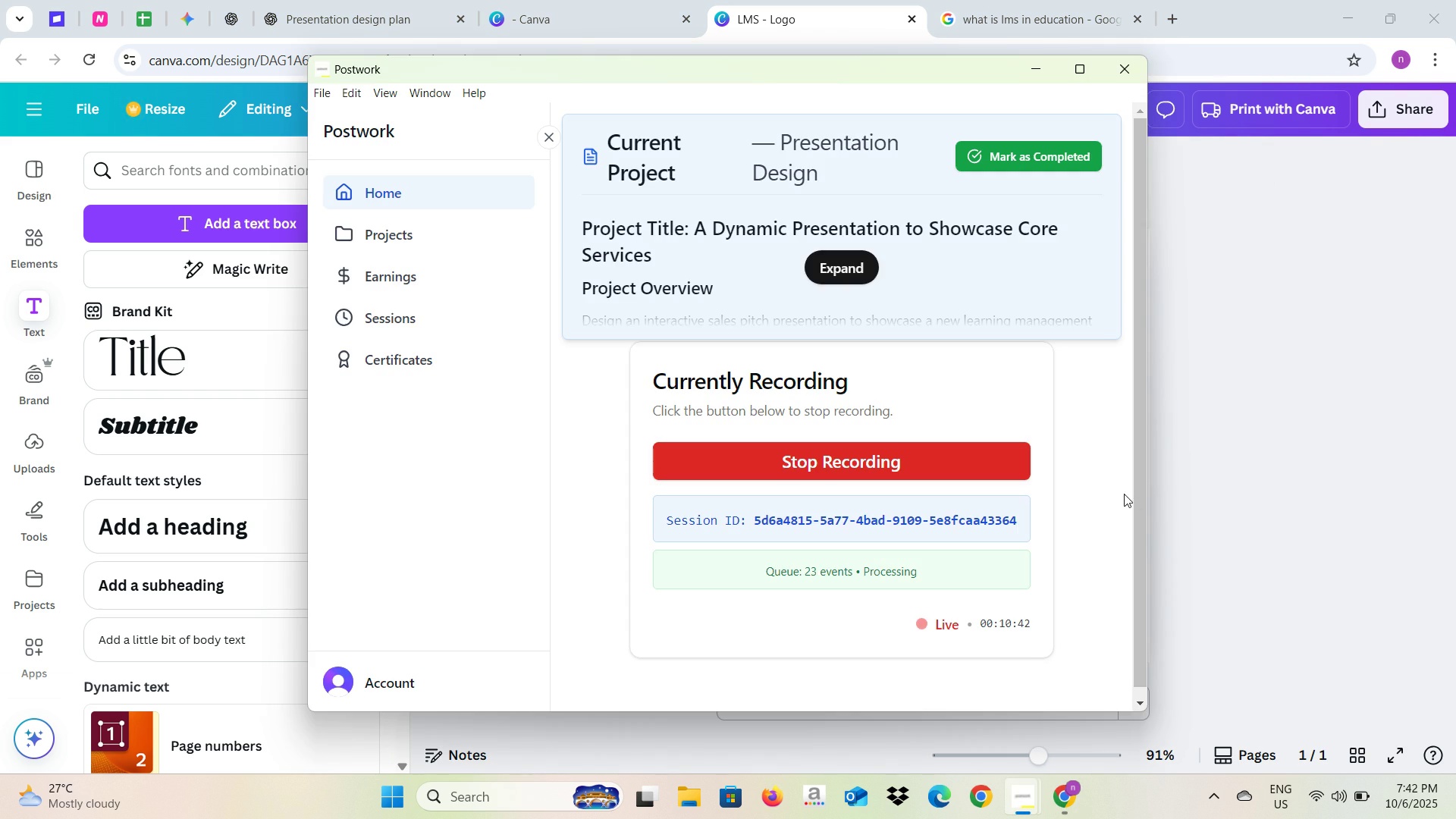 
key(Alt+AltLeft)
 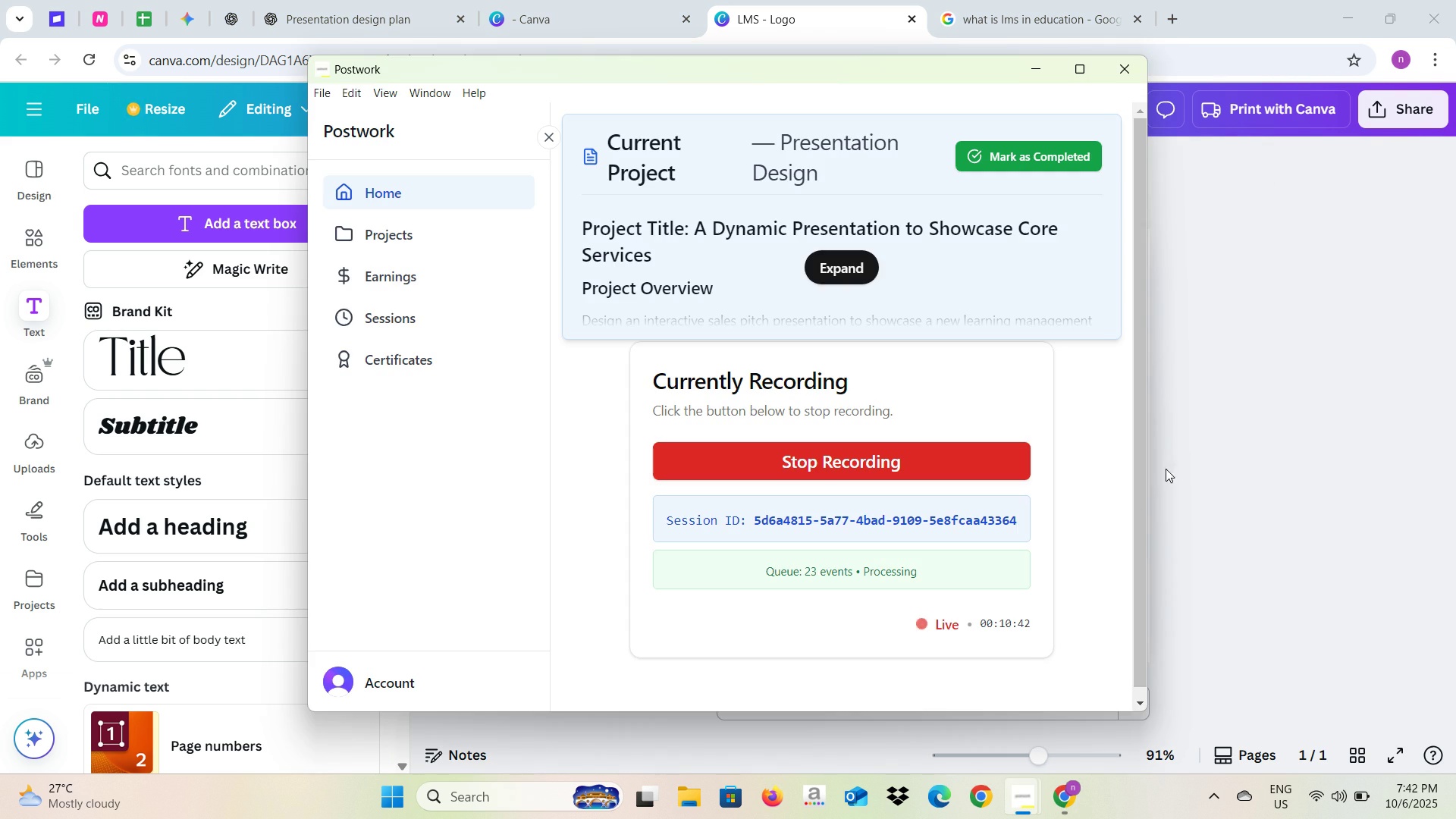 
key(Alt+Tab)
 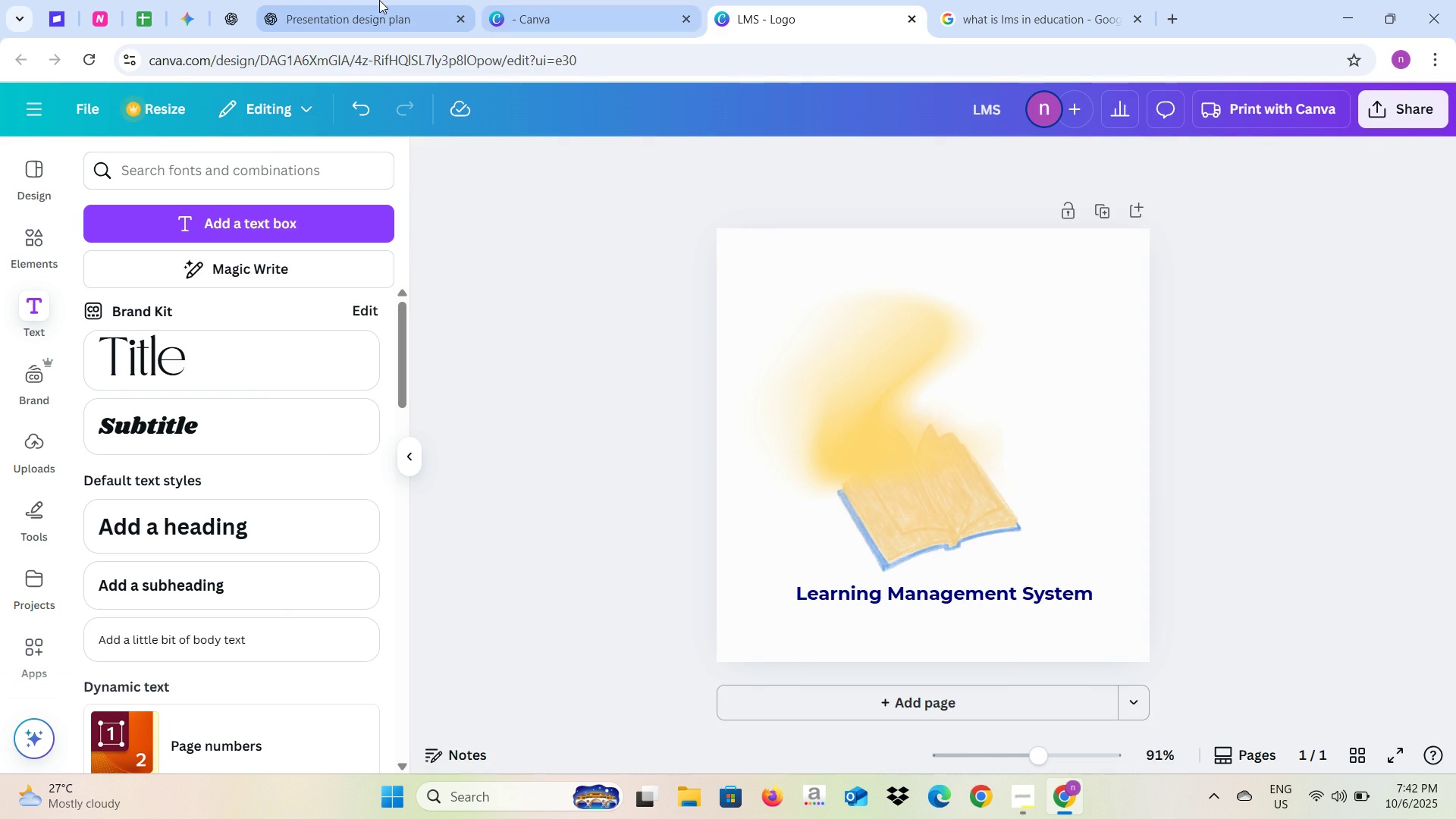 
left_click([378, 0])
 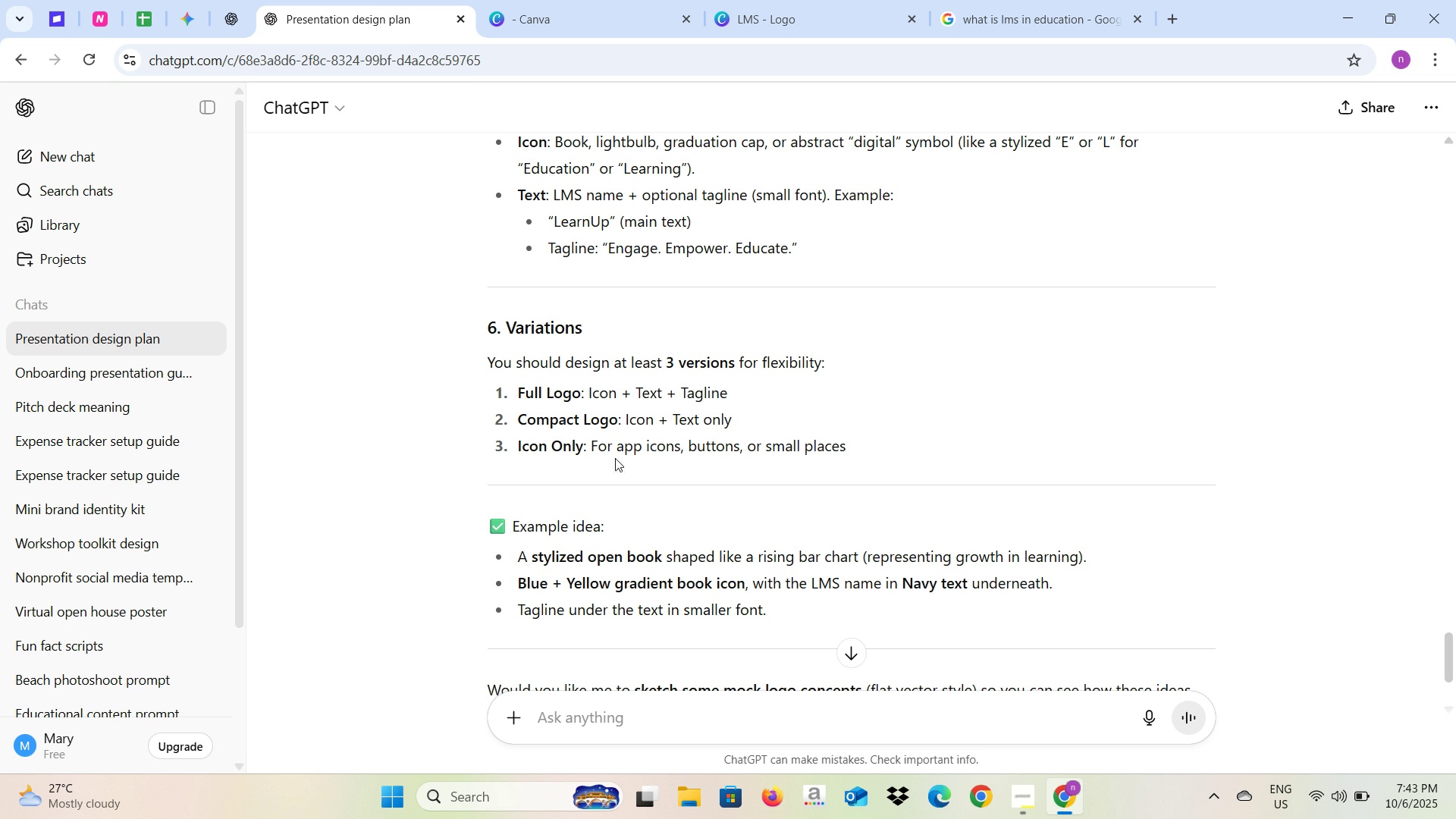 
wait(5.53)
 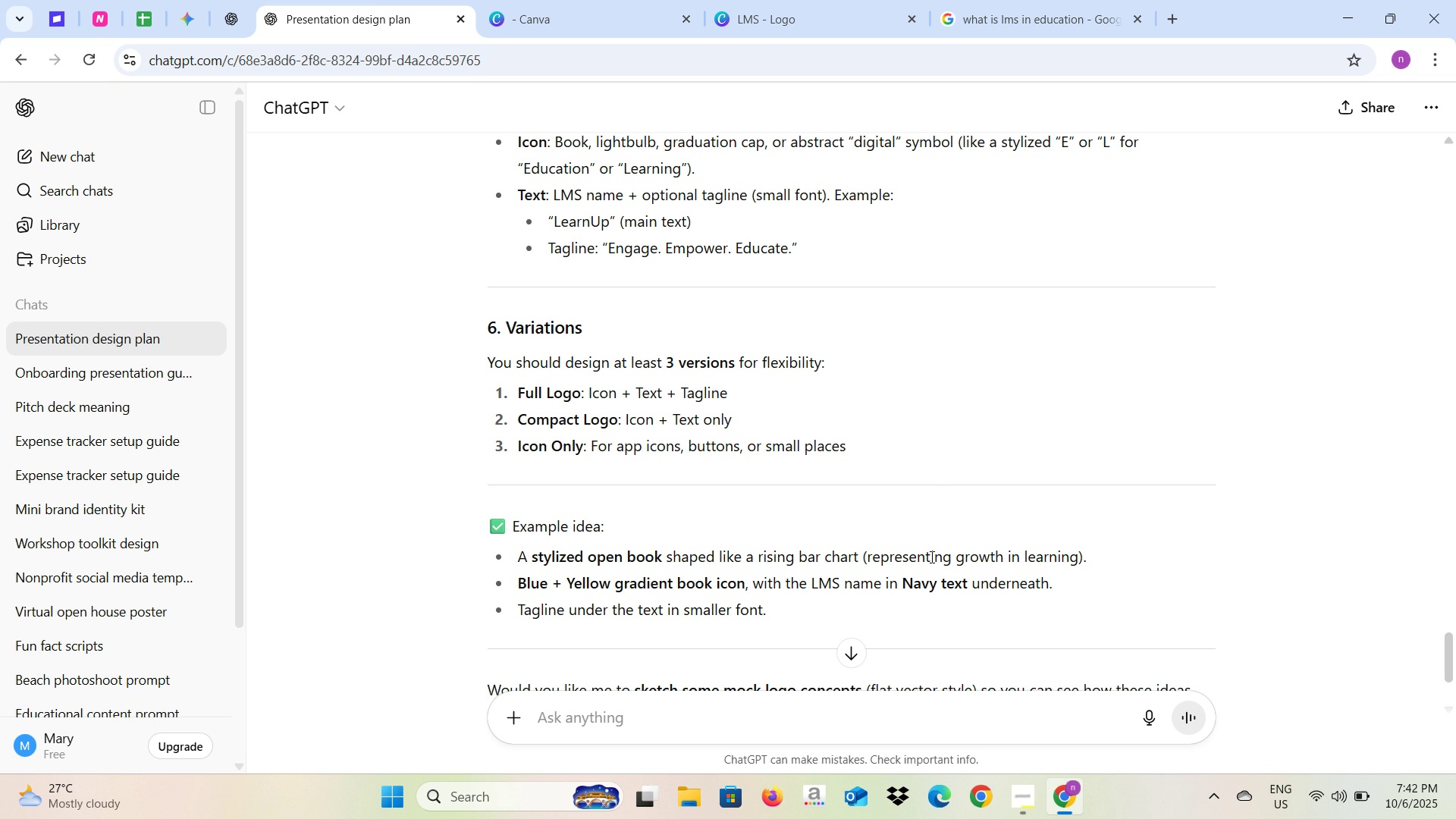 
left_click_drag(start_coordinate=[610, 252], to_coordinate=[791, 251])
 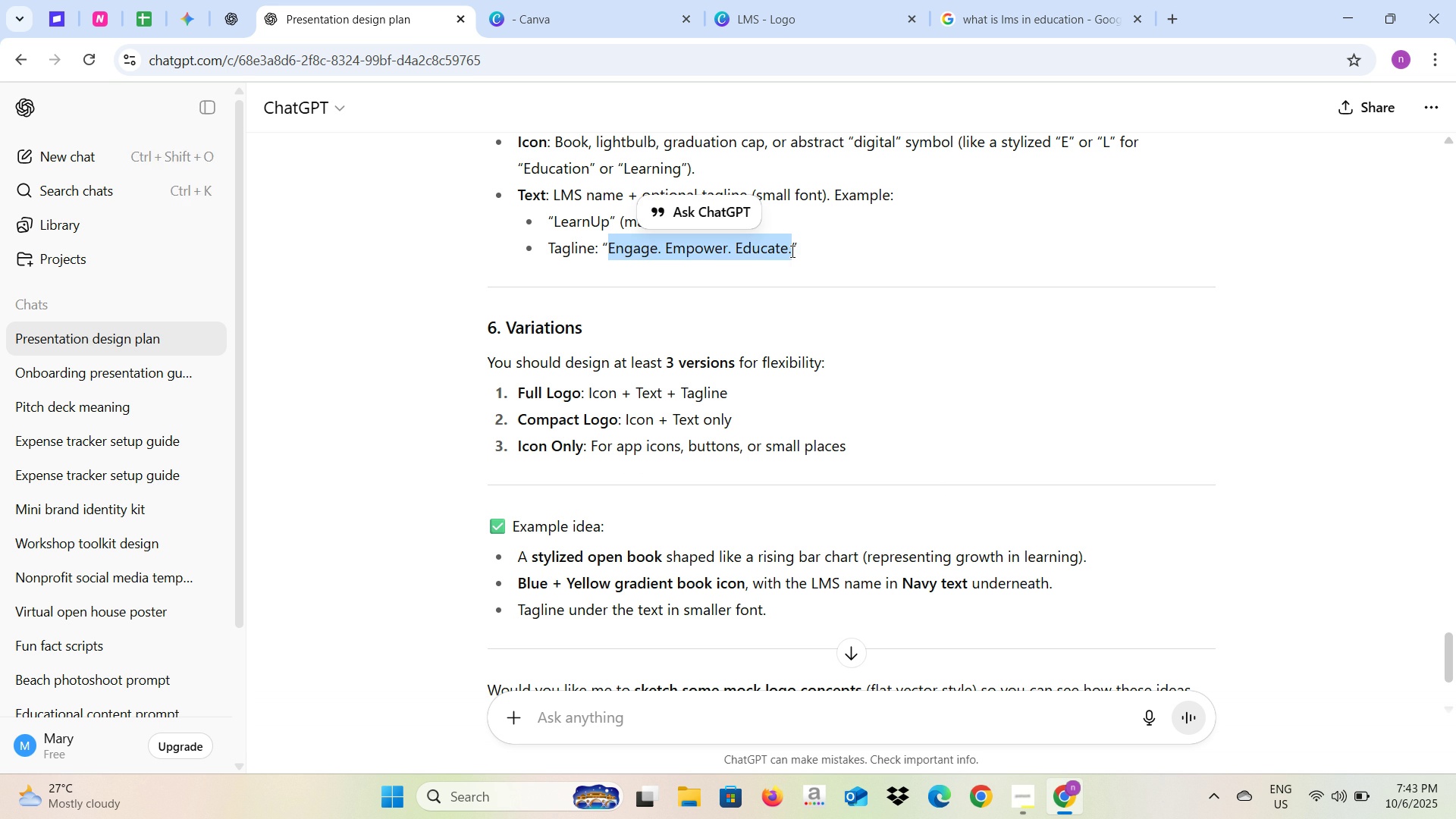 
key(Control+C)
 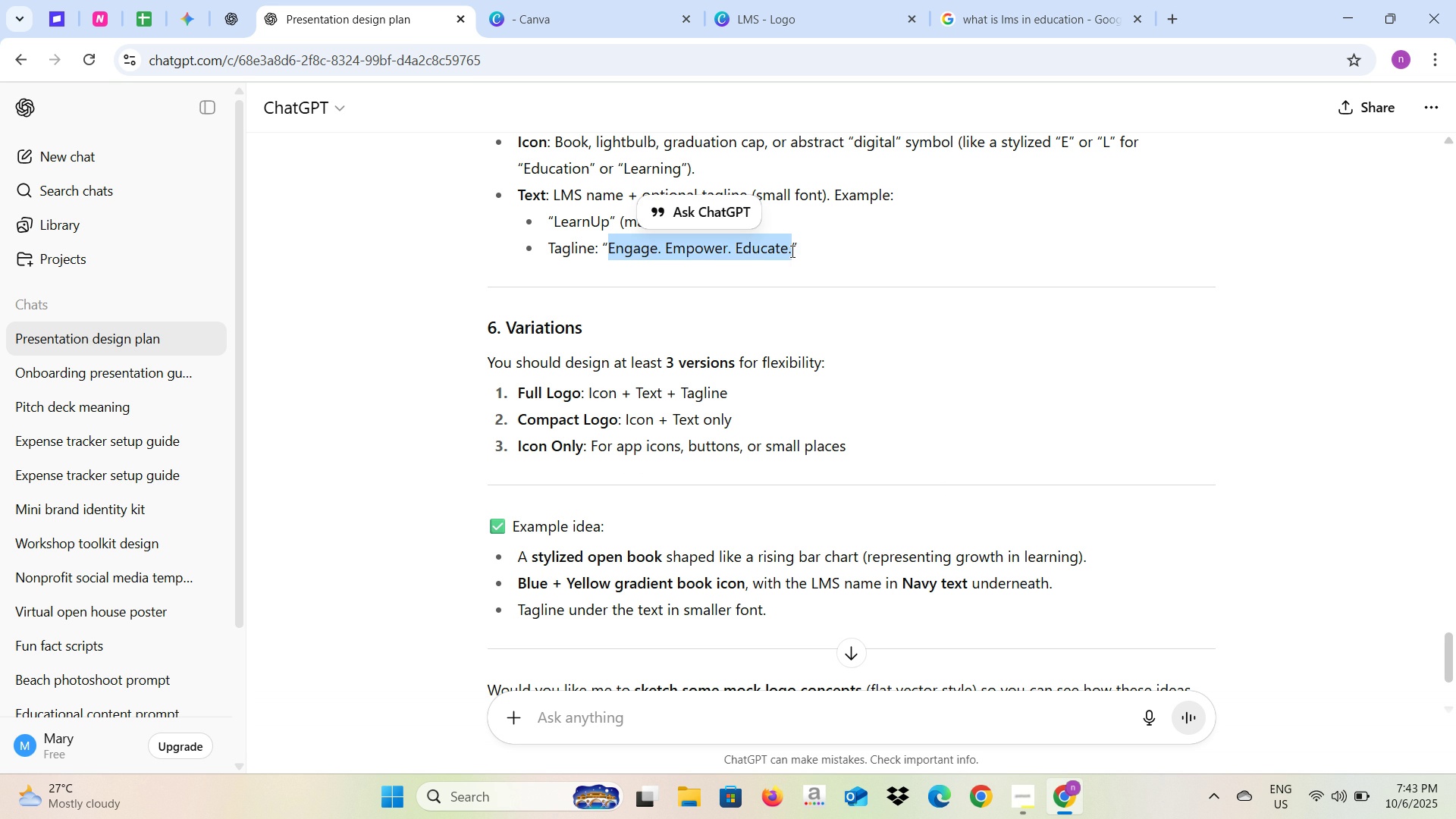 
key(Control+C)